 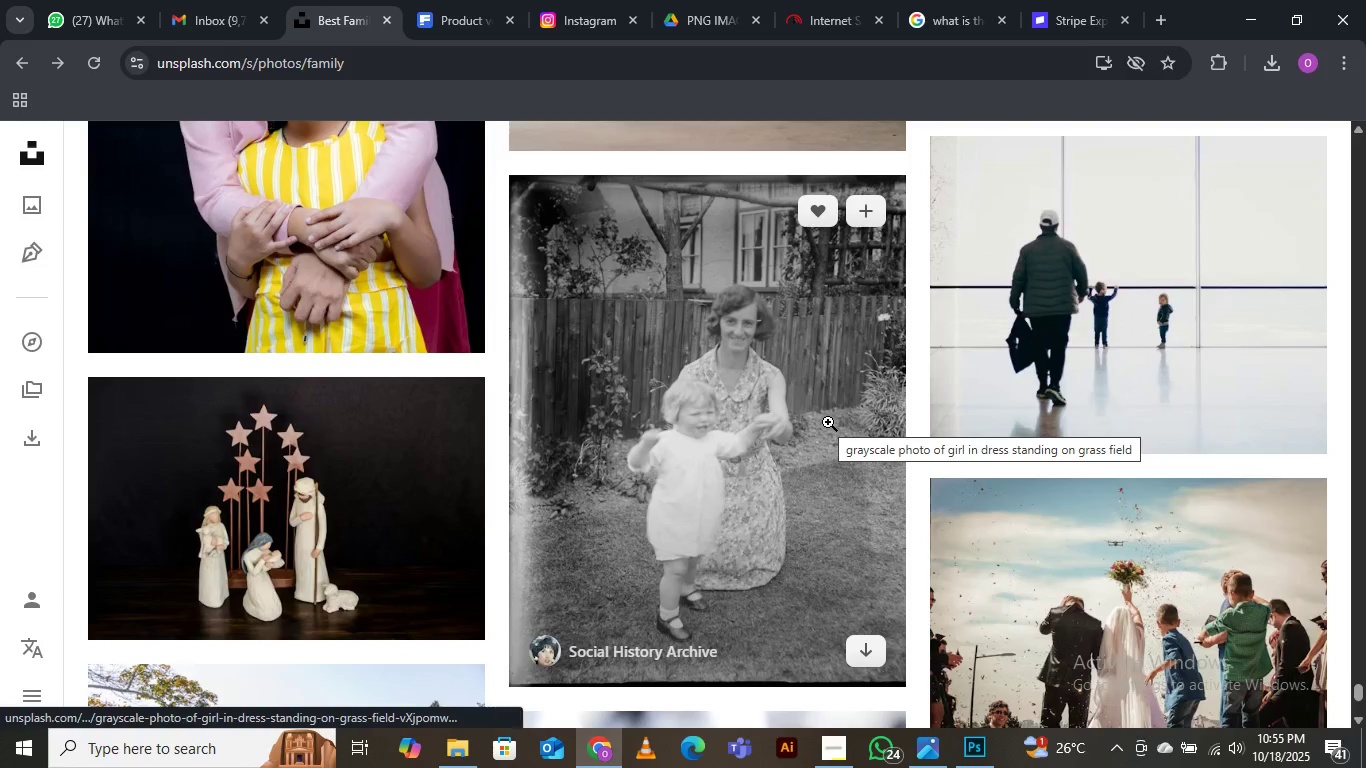 
scroll: coordinate [827, 421], scroll_direction: down, amount: 5.0
 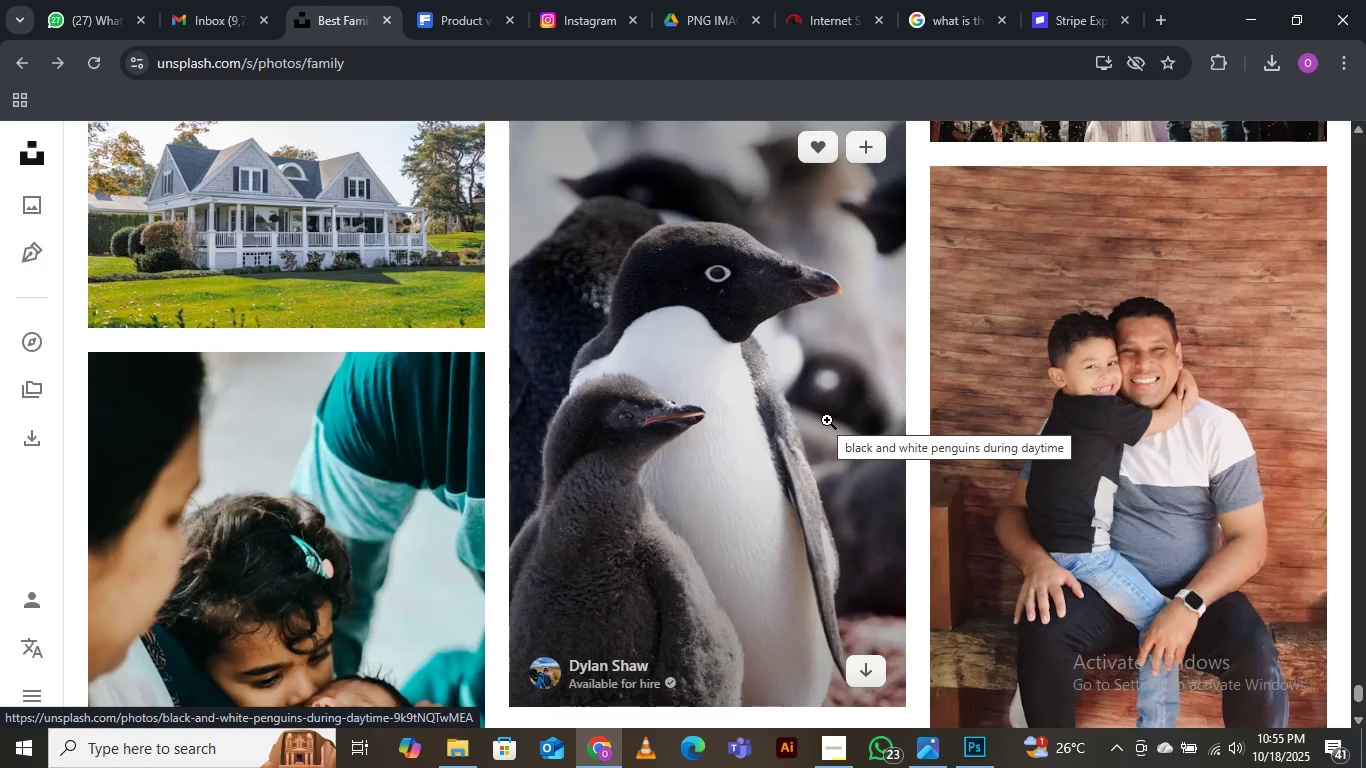 
wait(12.66)
 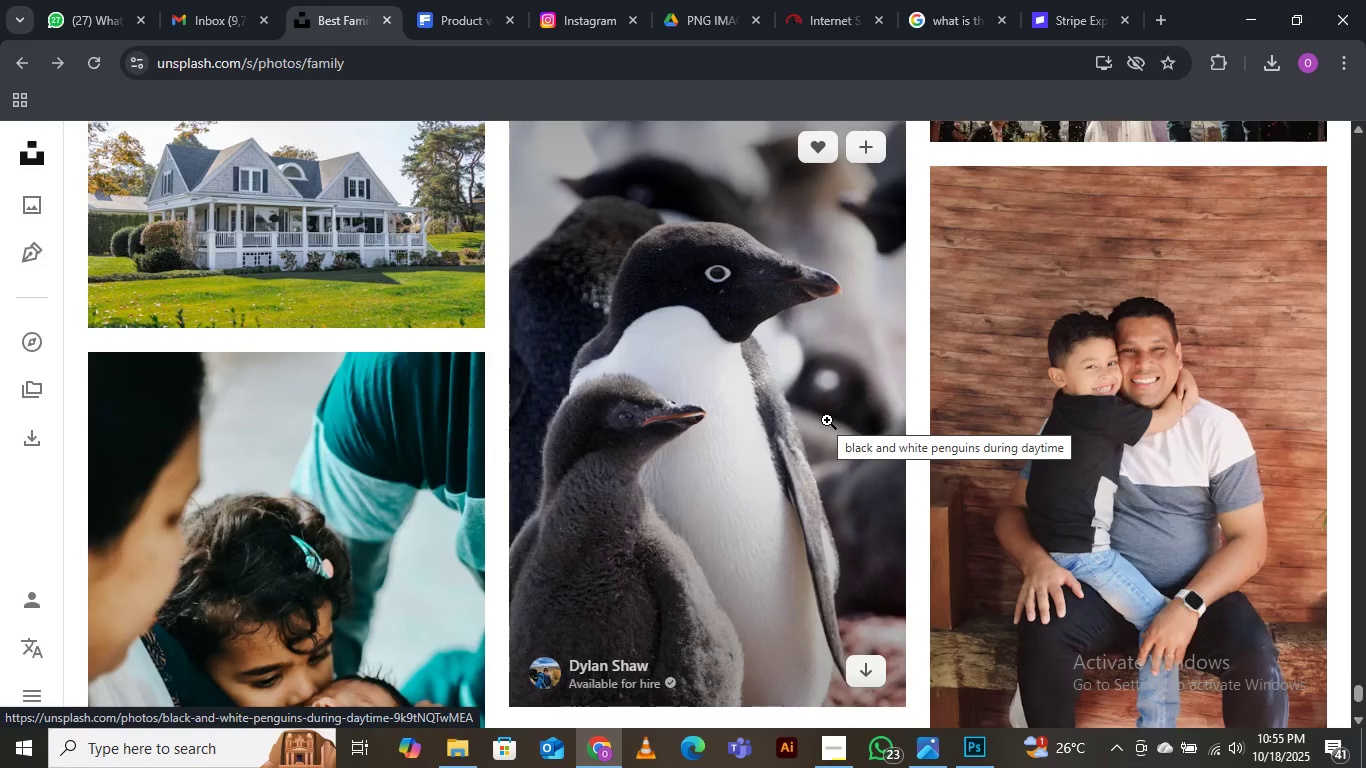 
mouse_move([1003, 477])
 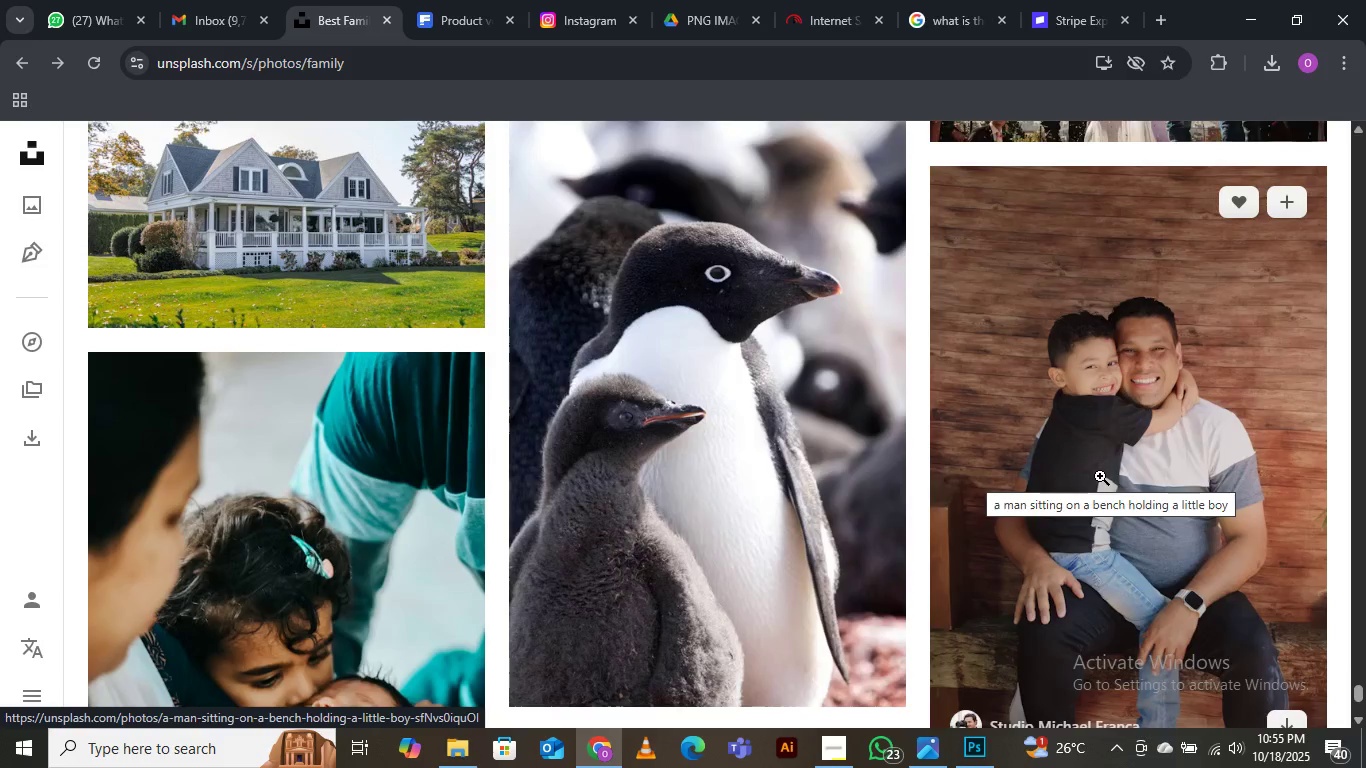 
scroll: coordinate [784, 328], scroll_direction: down, amount: 3.0
 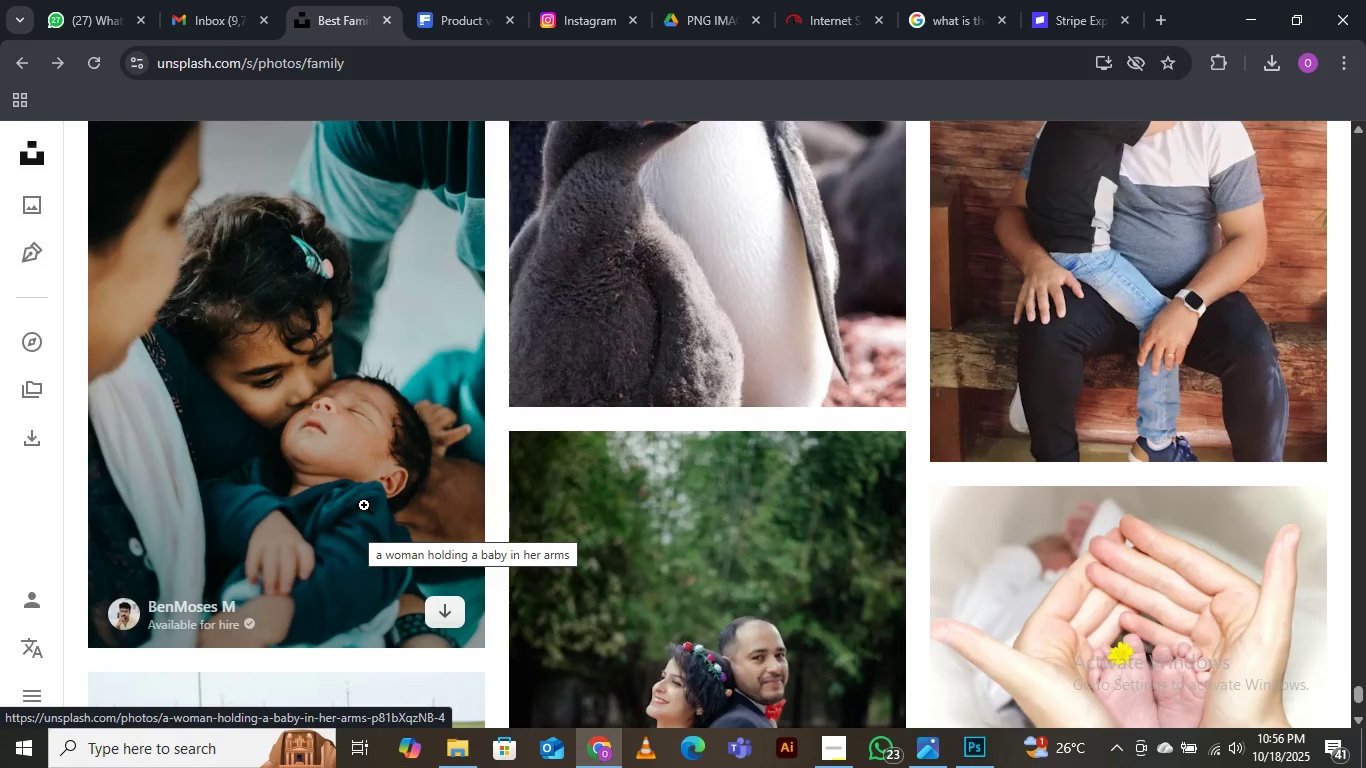 
wait(17.93)
 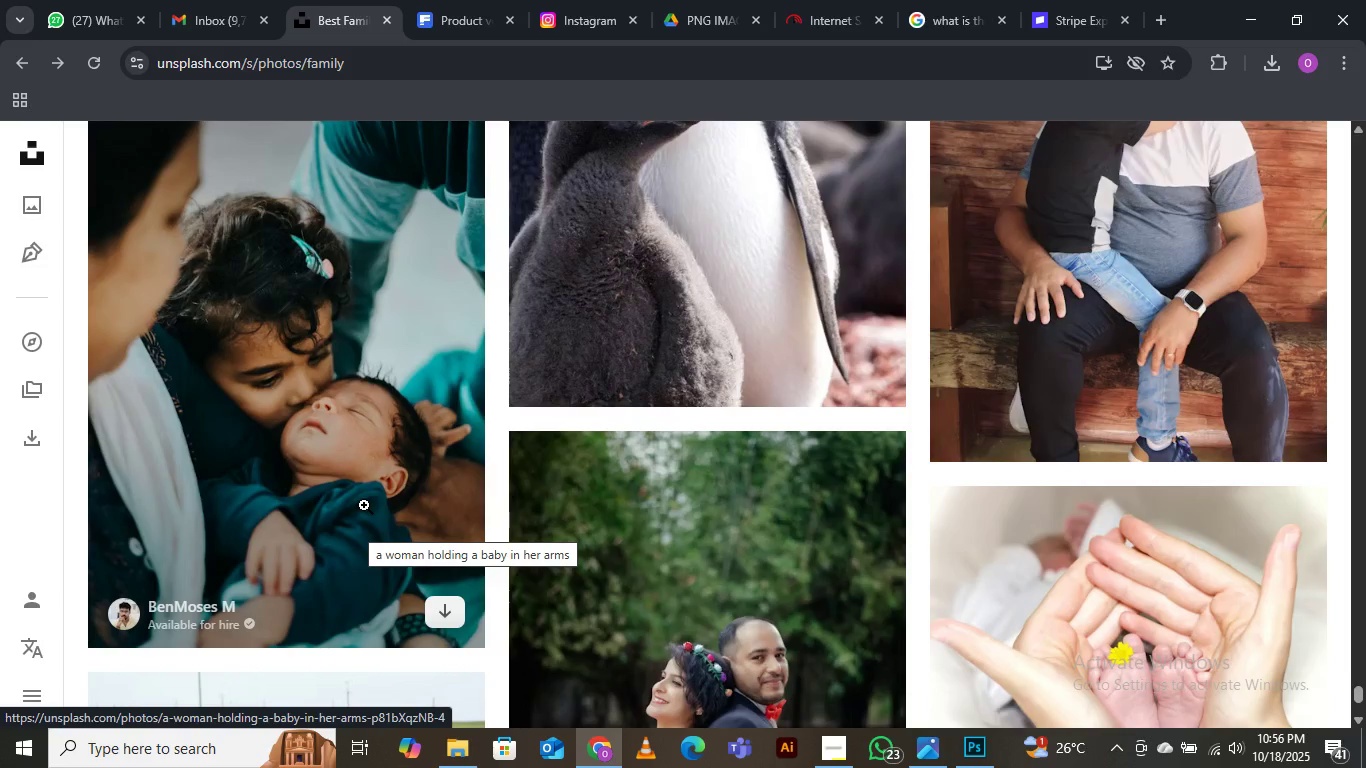 
scroll: coordinate [849, 524], scroll_direction: down, amount: 8.0
 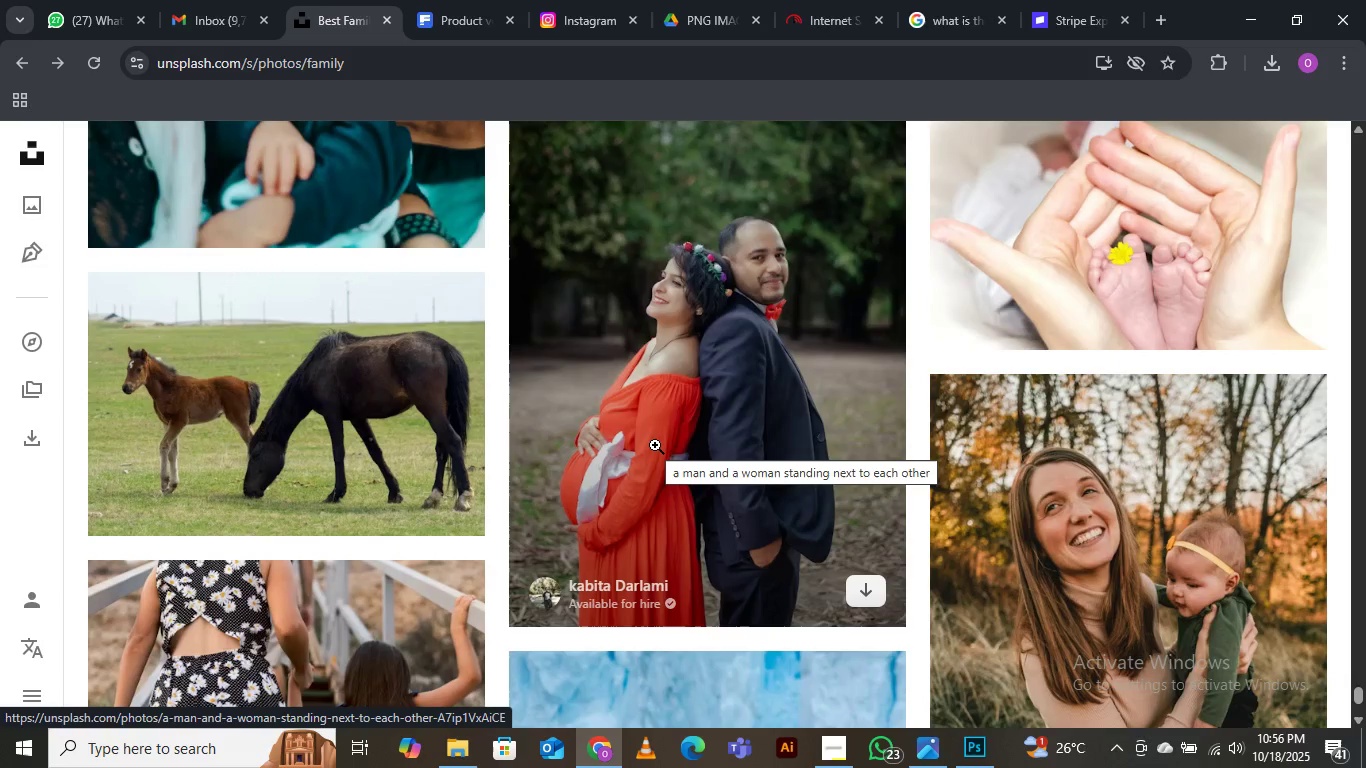 
wait(9.04)
 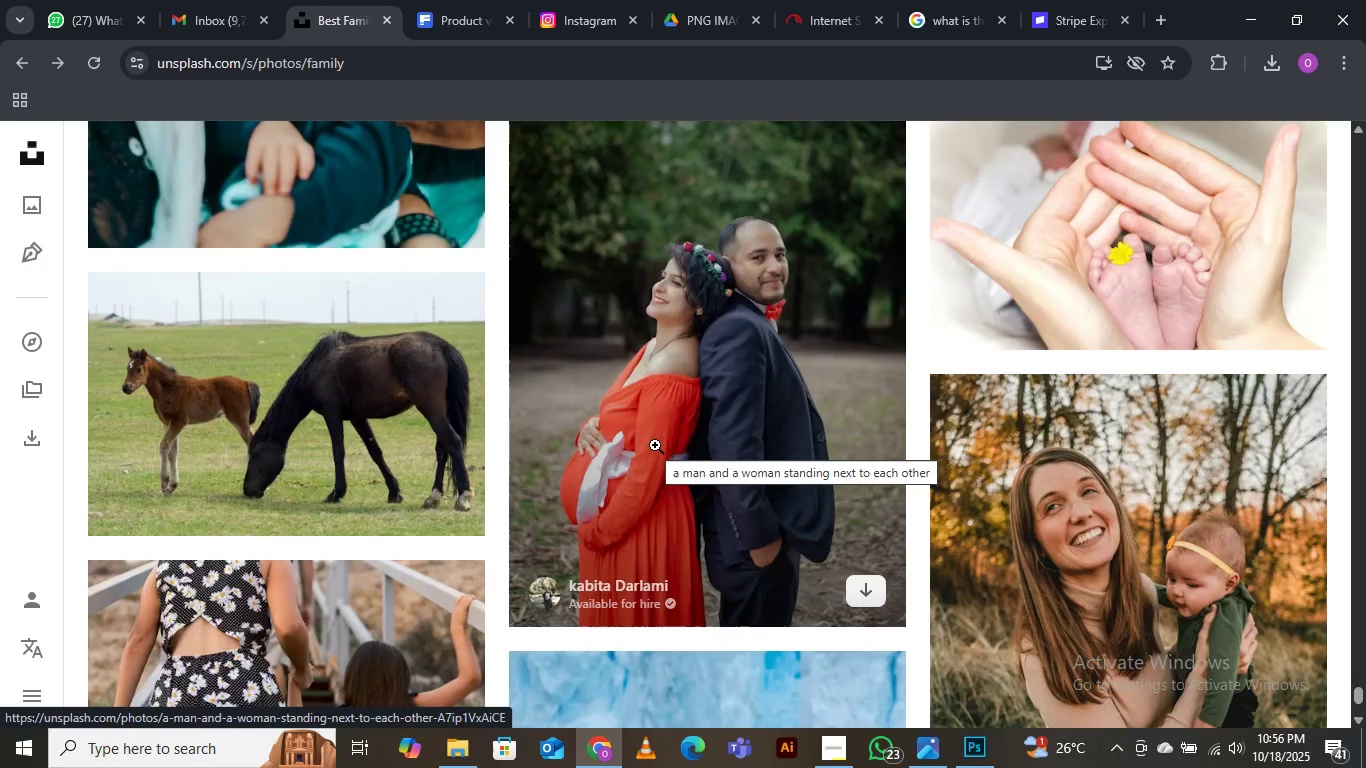 
scroll: coordinate [750, 376], scroll_direction: down, amount: 3.0
 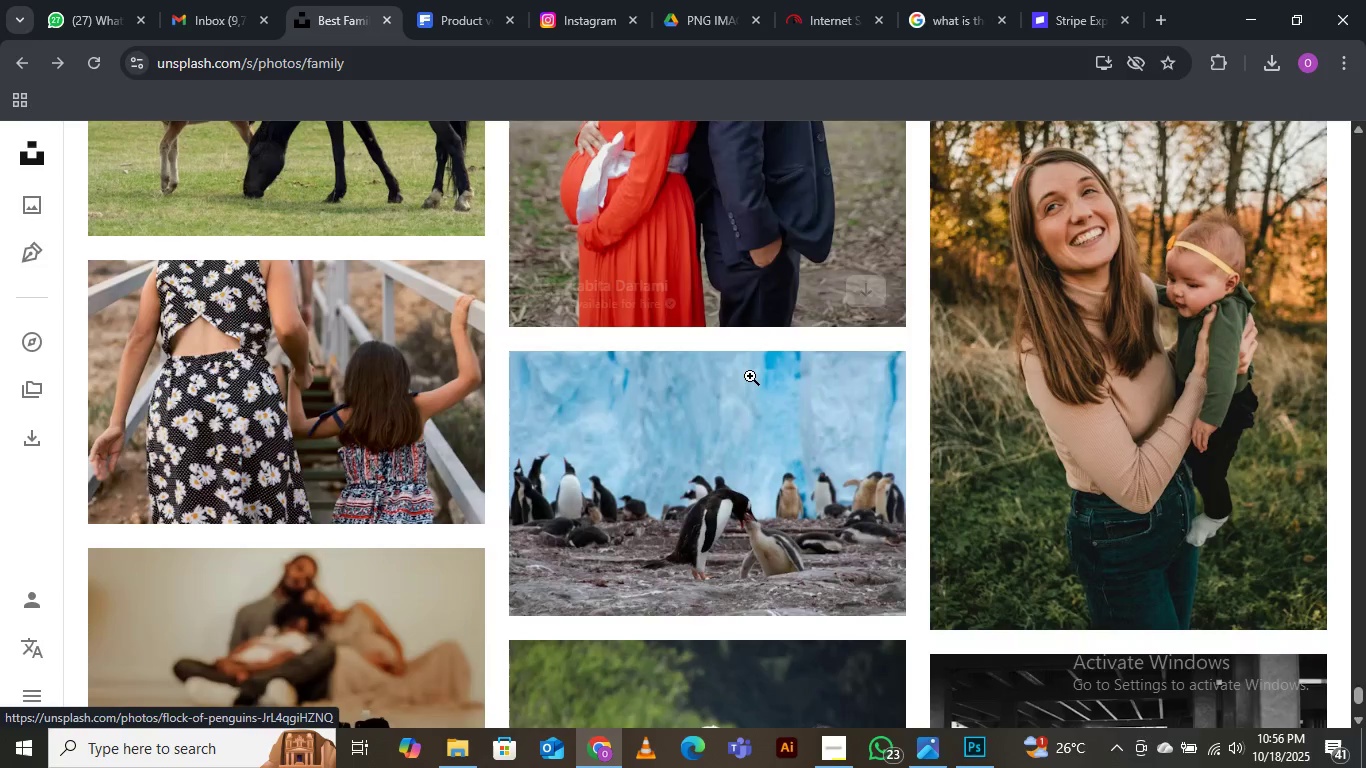 
scroll: coordinate [750, 376], scroll_direction: up, amount: 2.0
 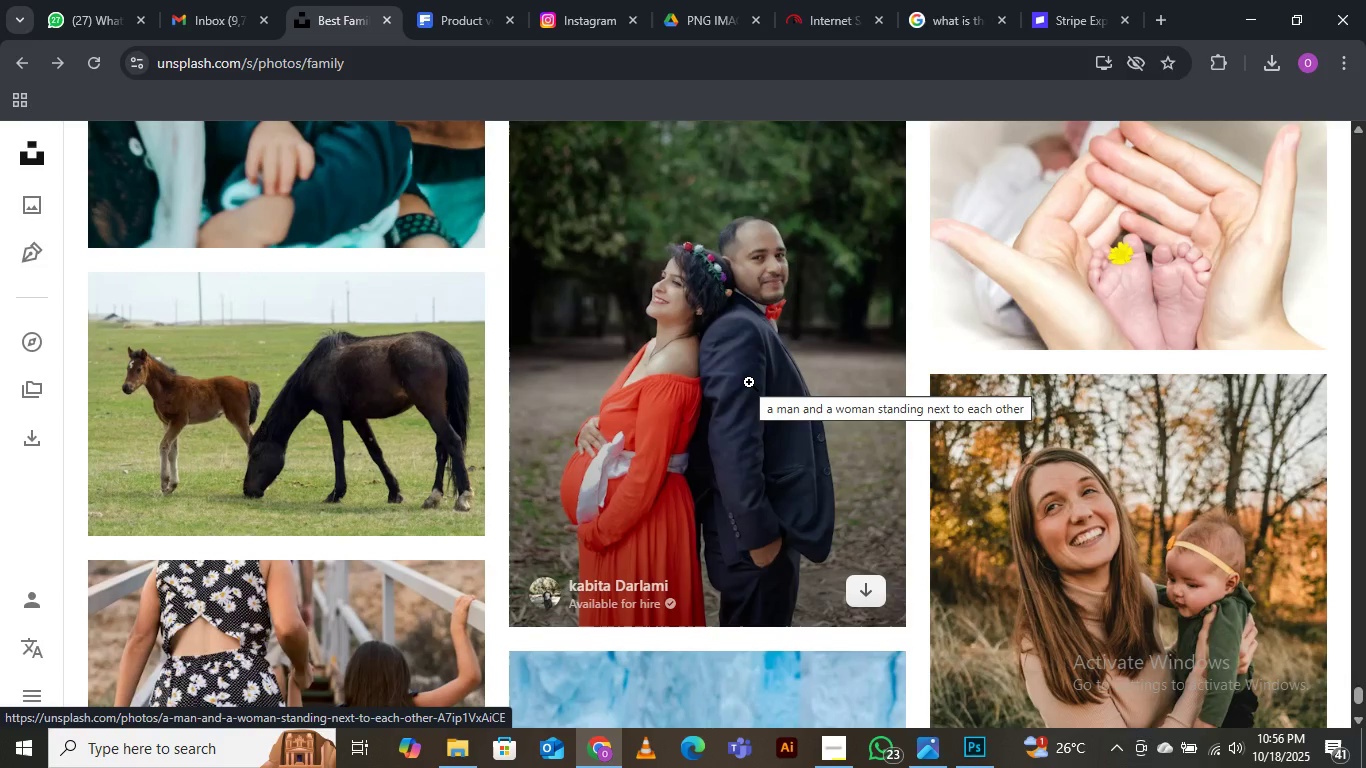 
scroll: coordinate [577, 384], scroll_direction: down, amount: 8.0
 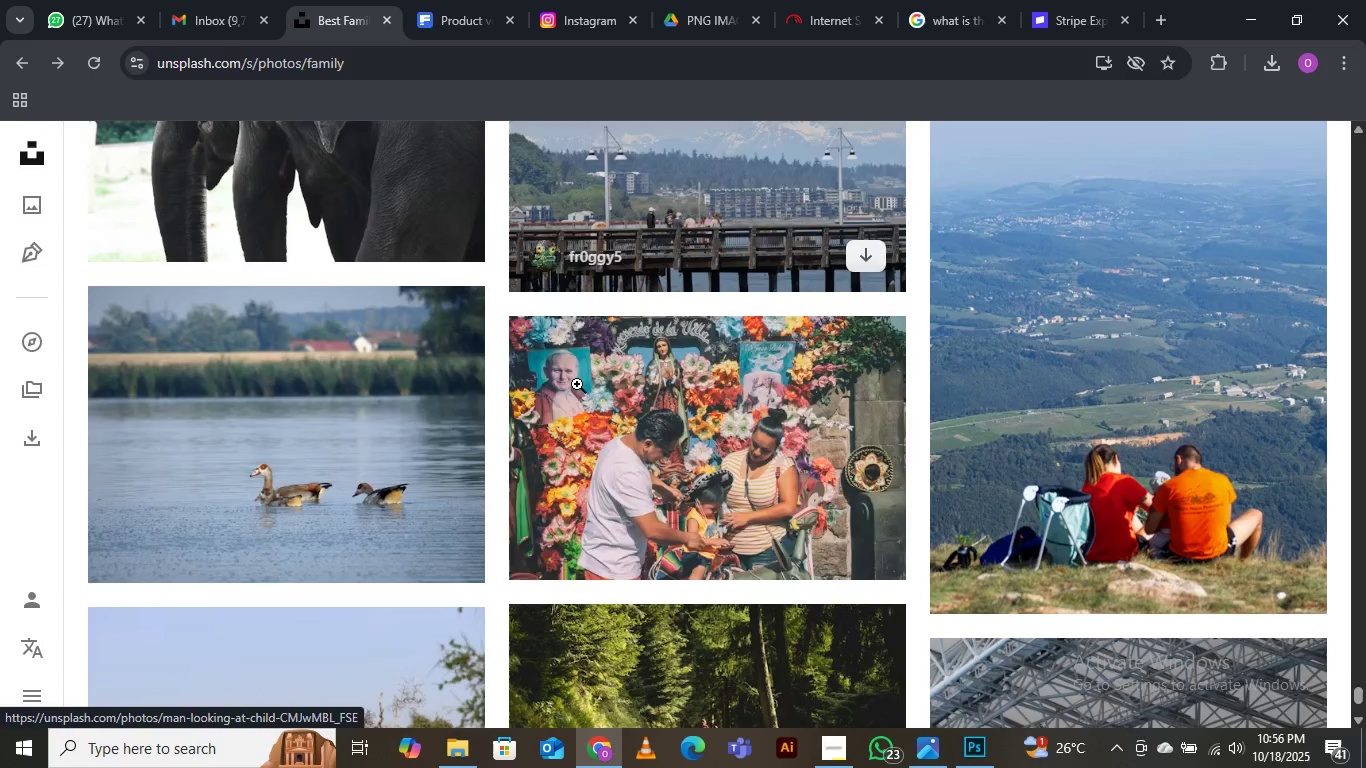 
scroll: coordinate [579, 394], scroll_direction: down, amount: 3.0
 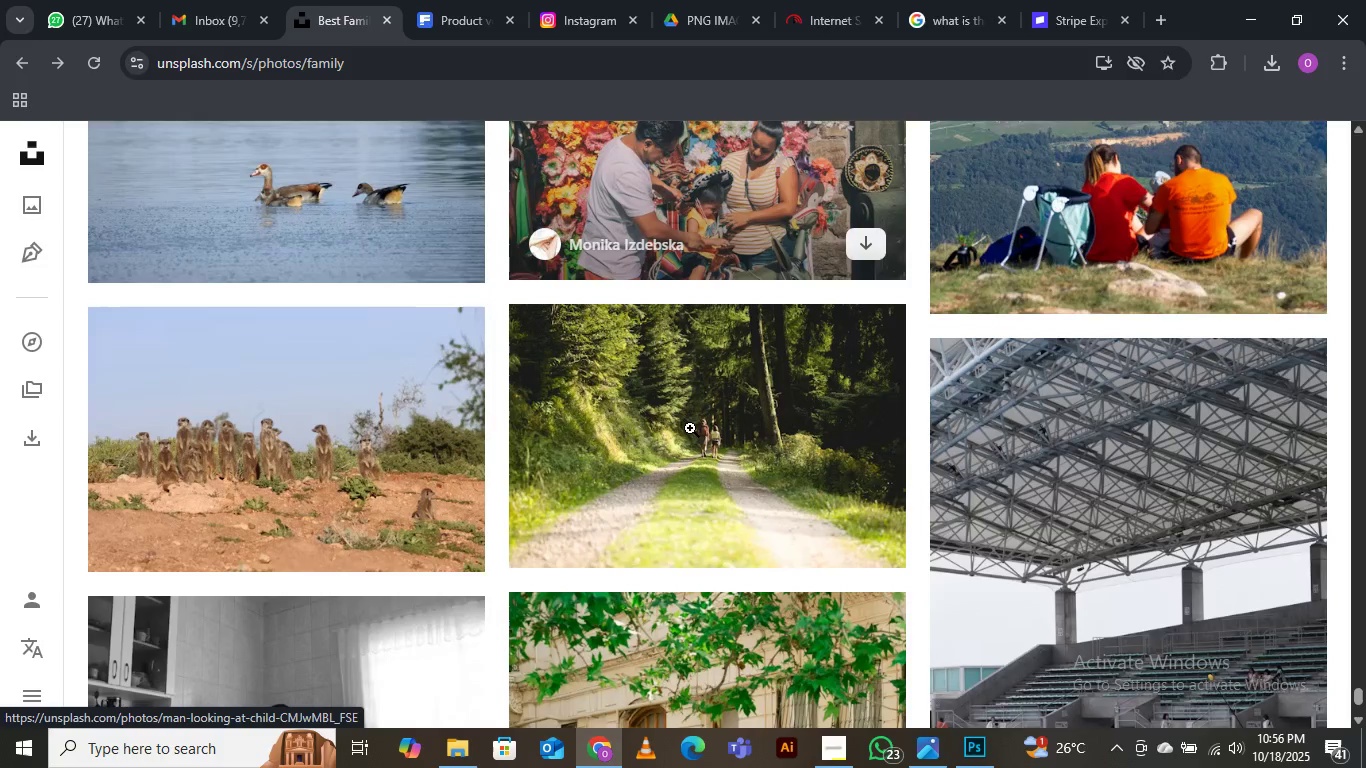 
scroll: coordinate [705, 429], scroll_direction: up, amount: 2.0
 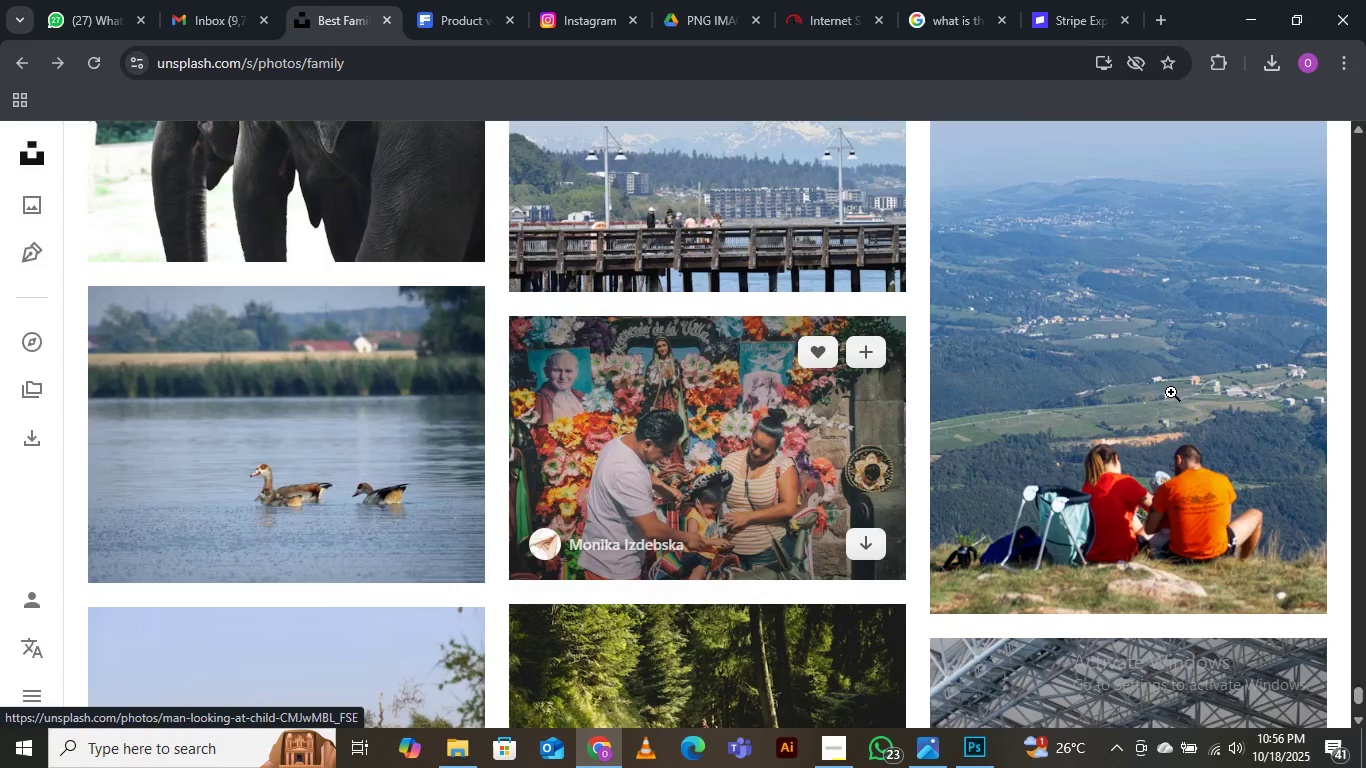 
wait(12.6)
 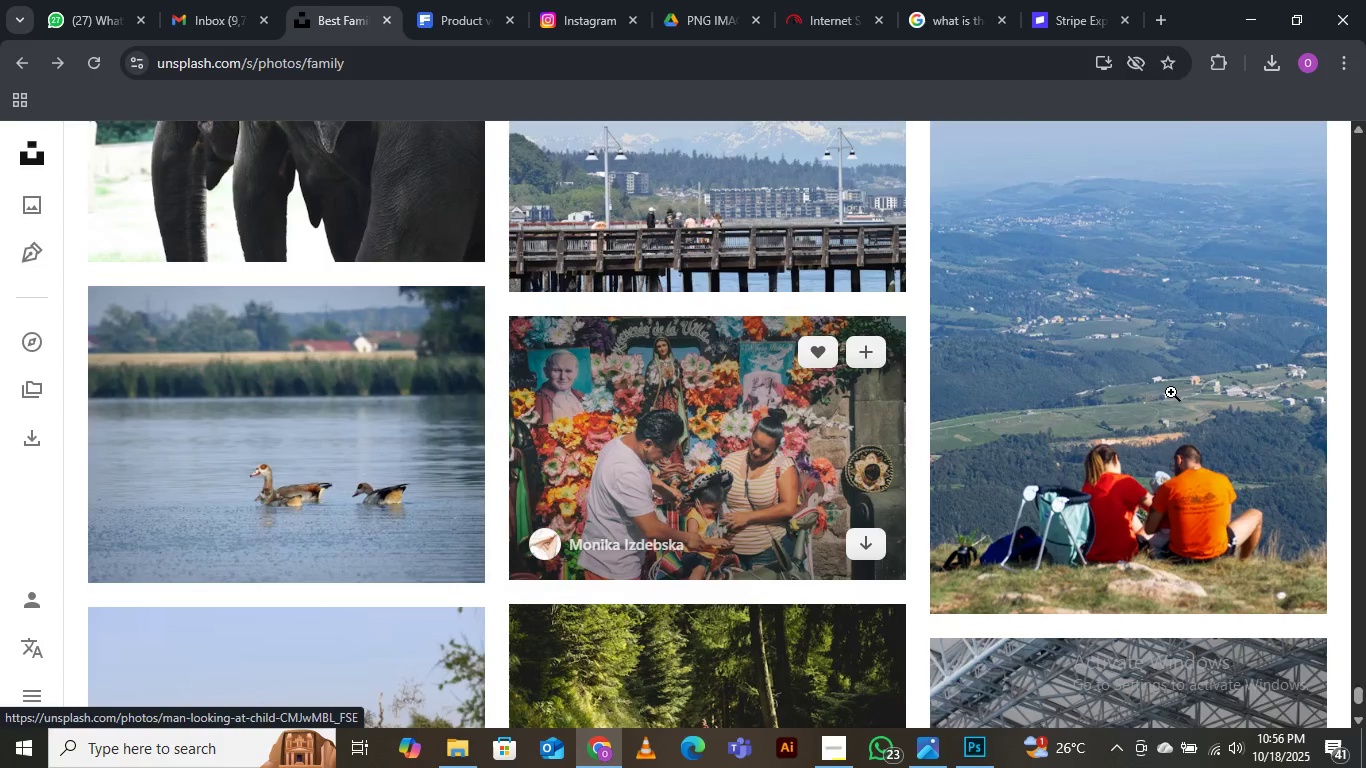 
scroll: coordinate [1110, 315], scroll_direction: up, amount: 1.0
 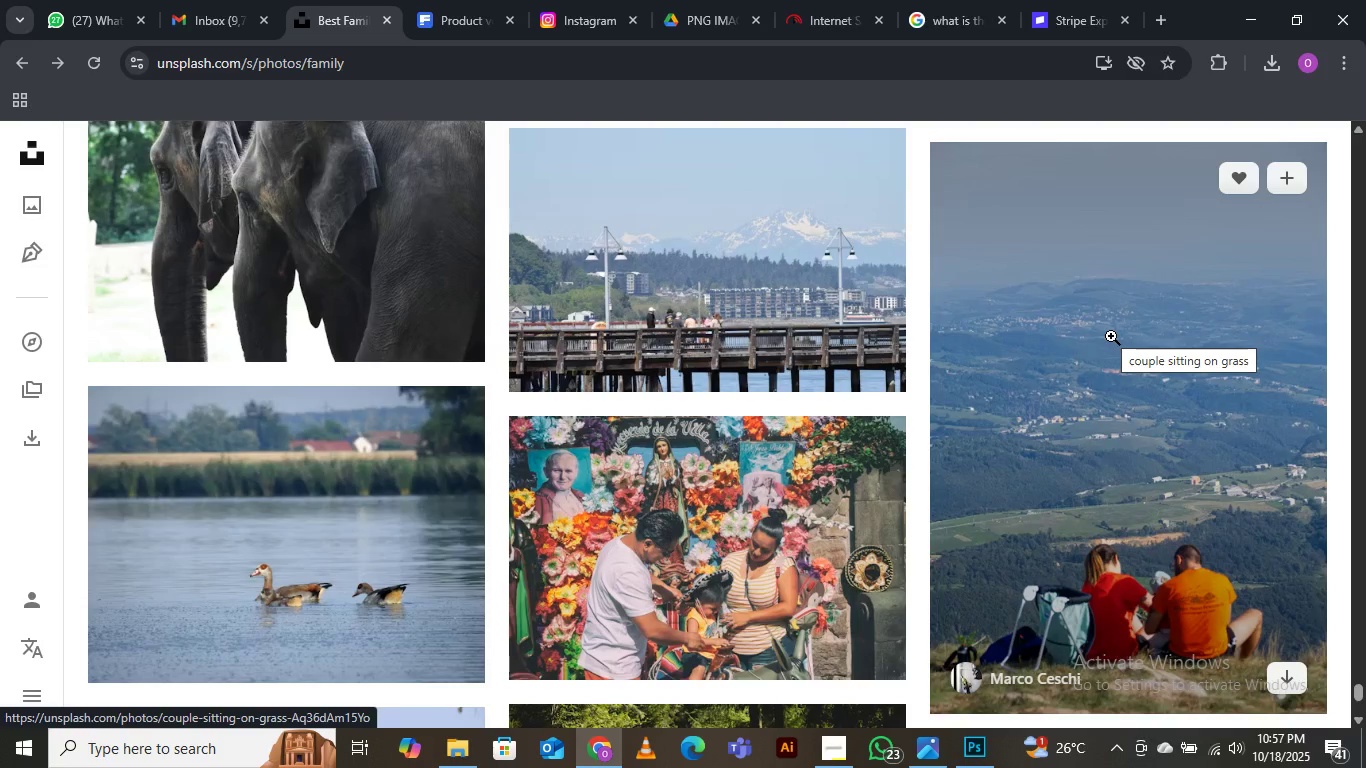 
wait(14.03)
 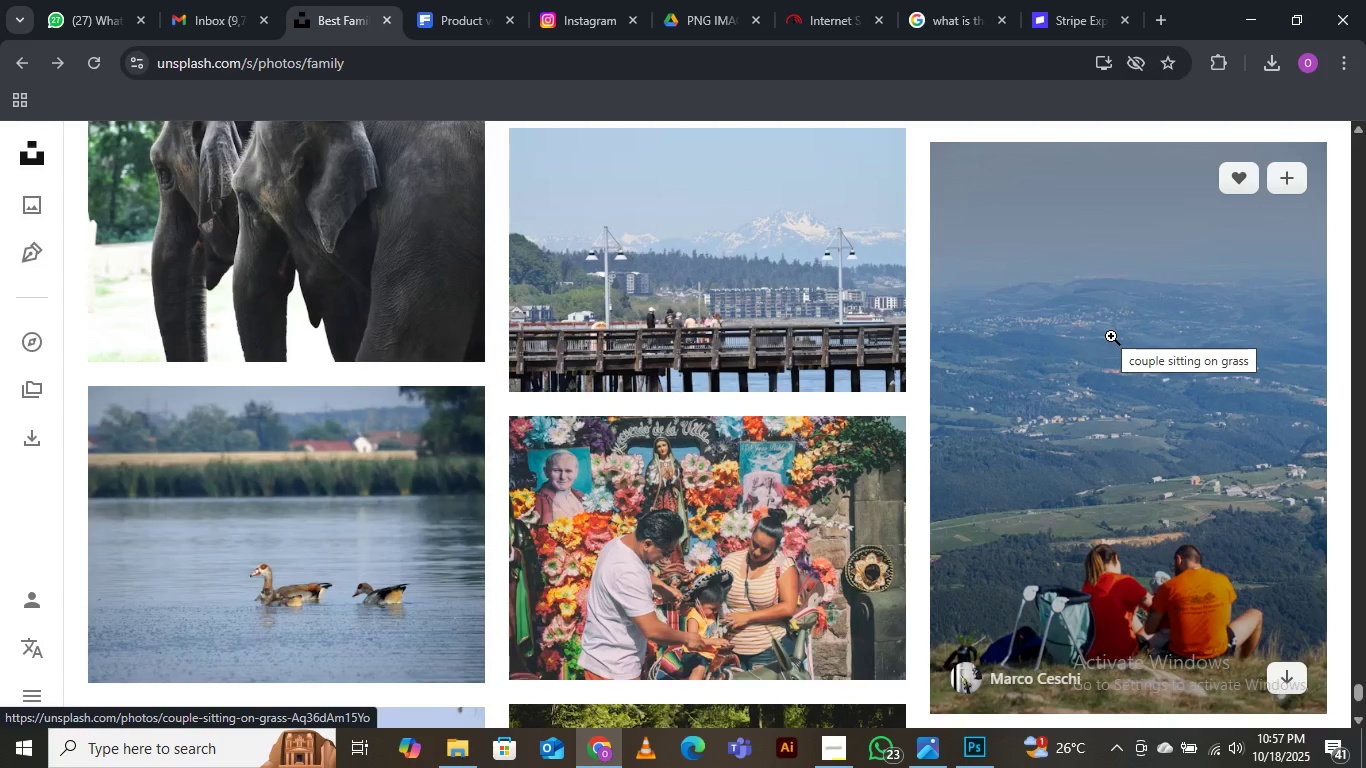 
scroll: coordinate [1078, 353], scroll_direction: down, amount: 16.0
 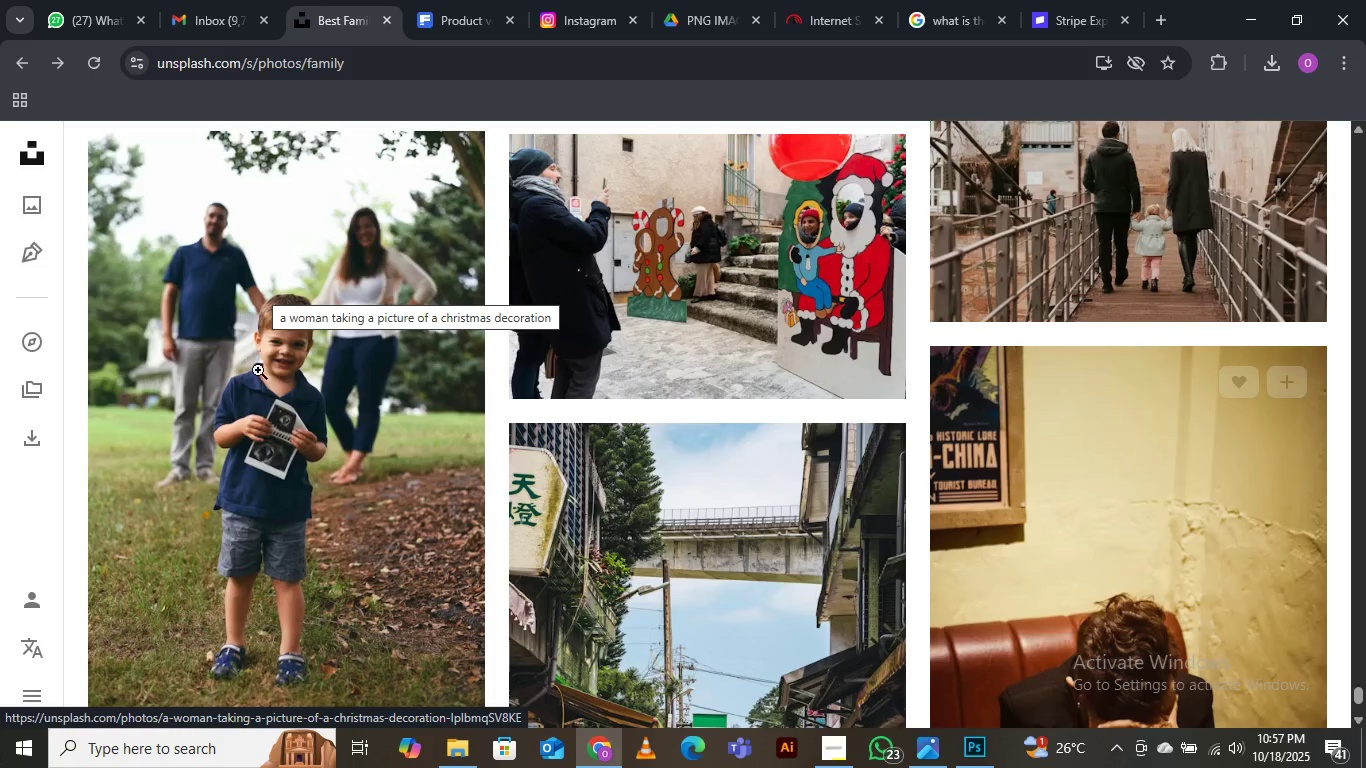 
mouse_move([300, 462])